 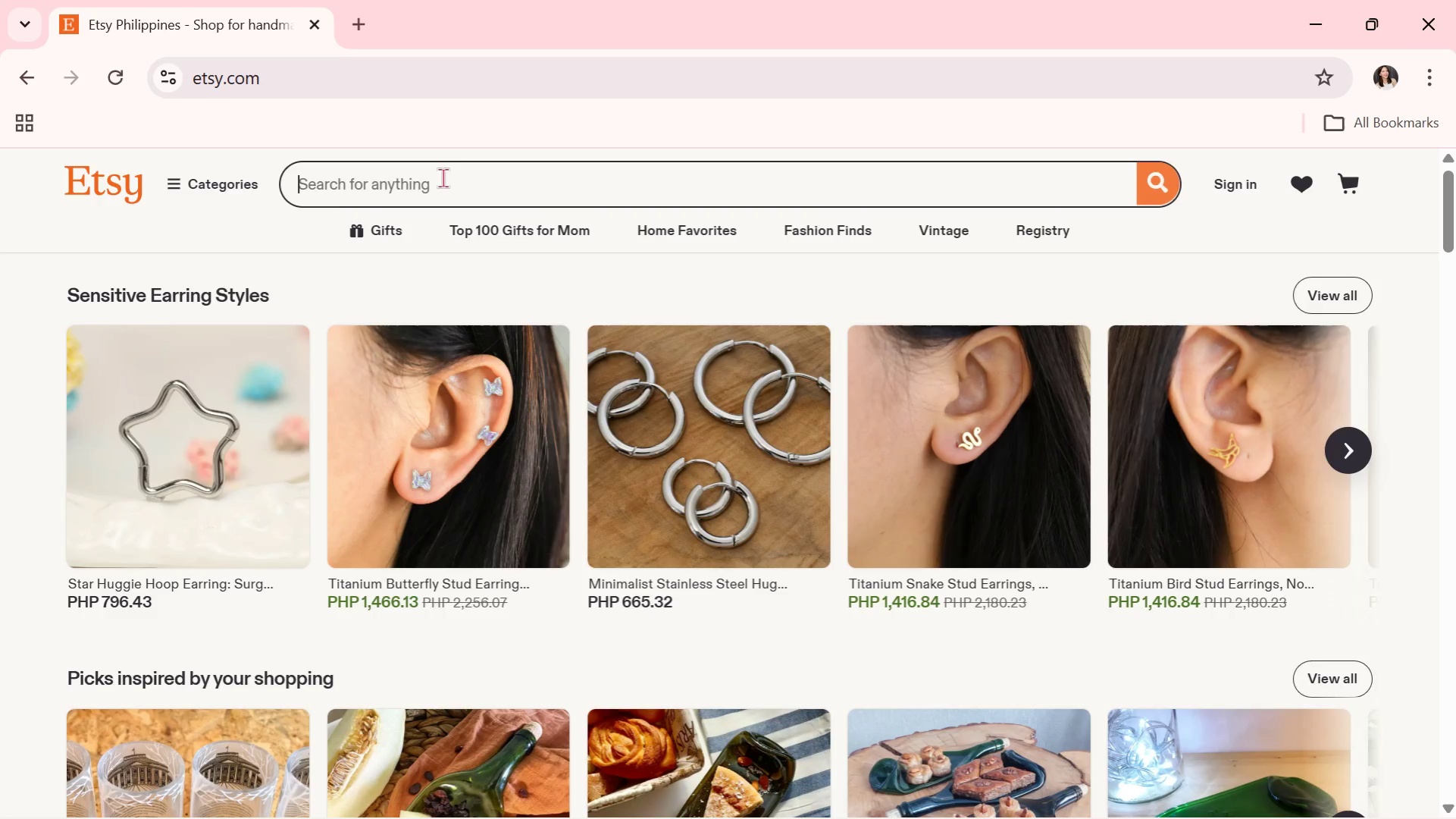 
hold_key(key=ControlLeft, duration=0.45)
 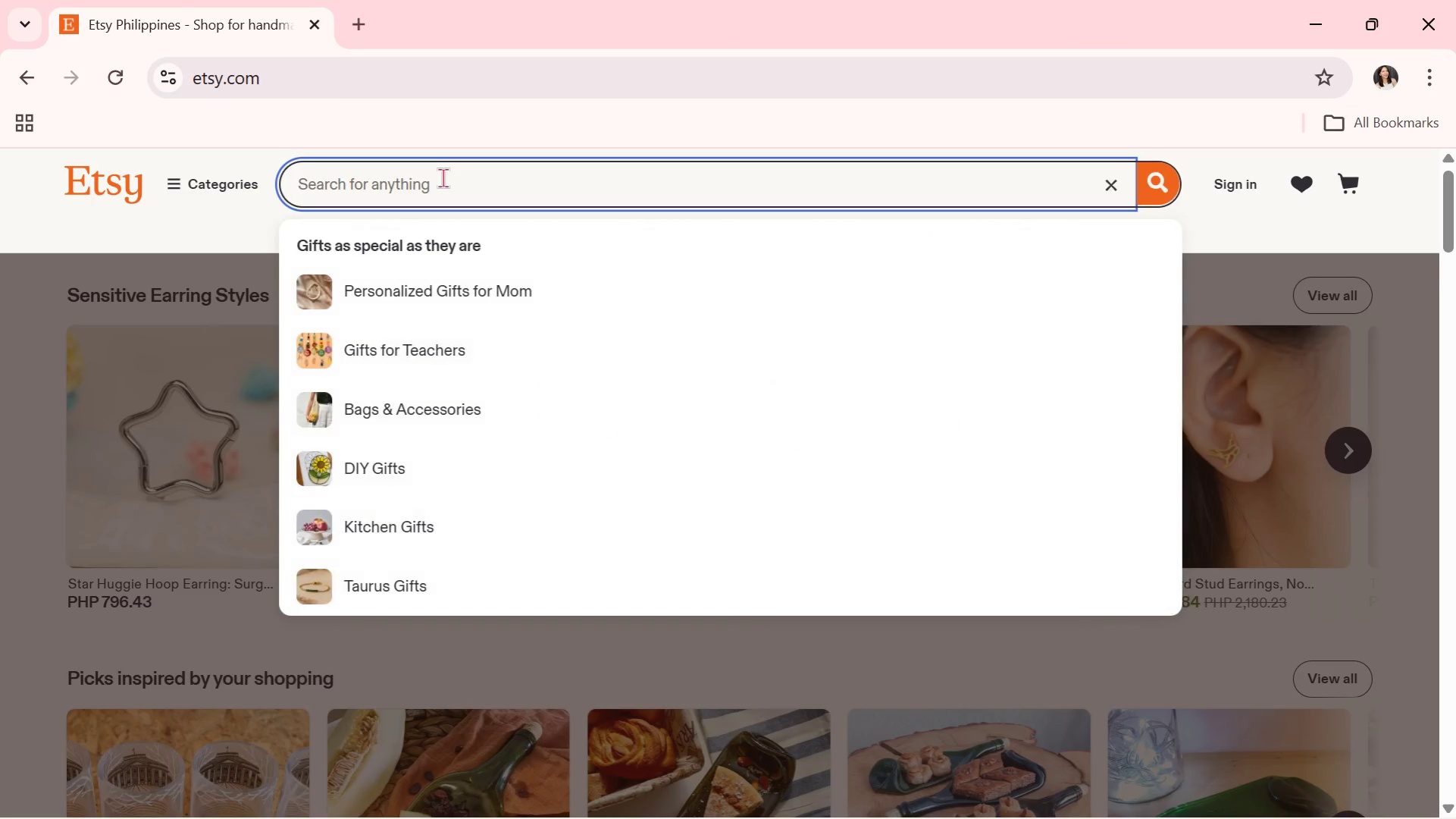 
key(Control+ControlLeft)
 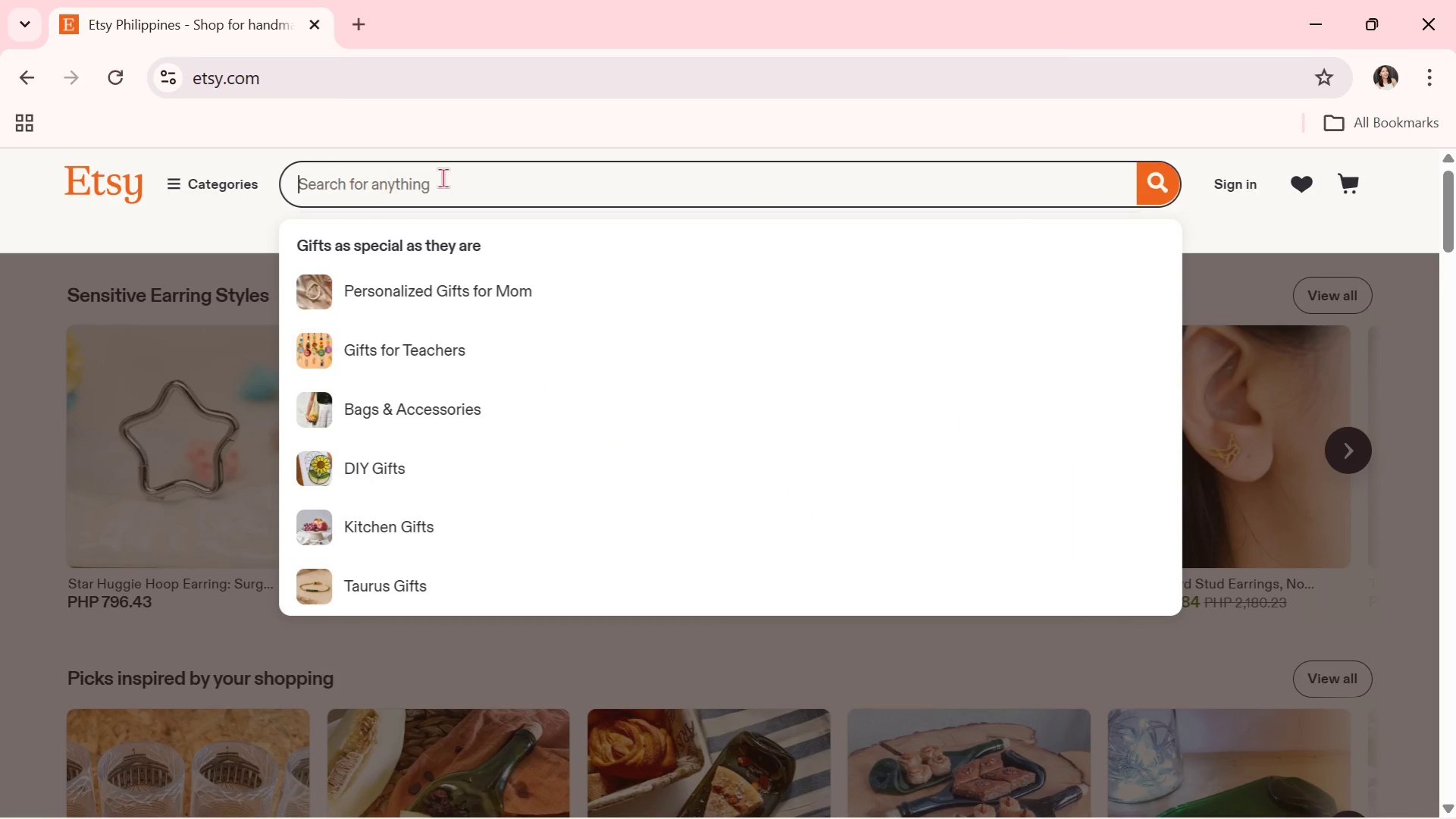 
double_click([443, 175])
 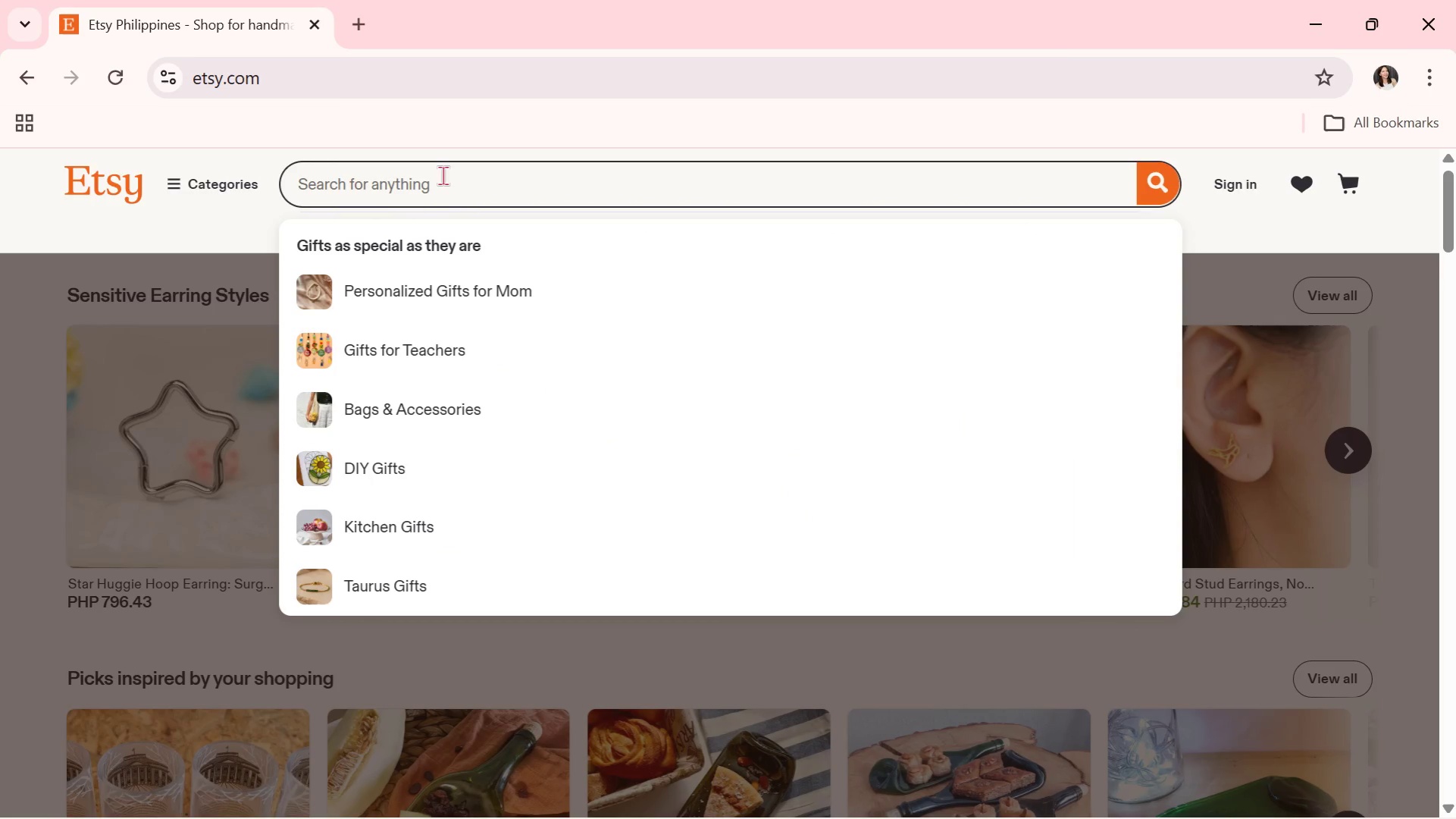 
triple_click([443, 175])
 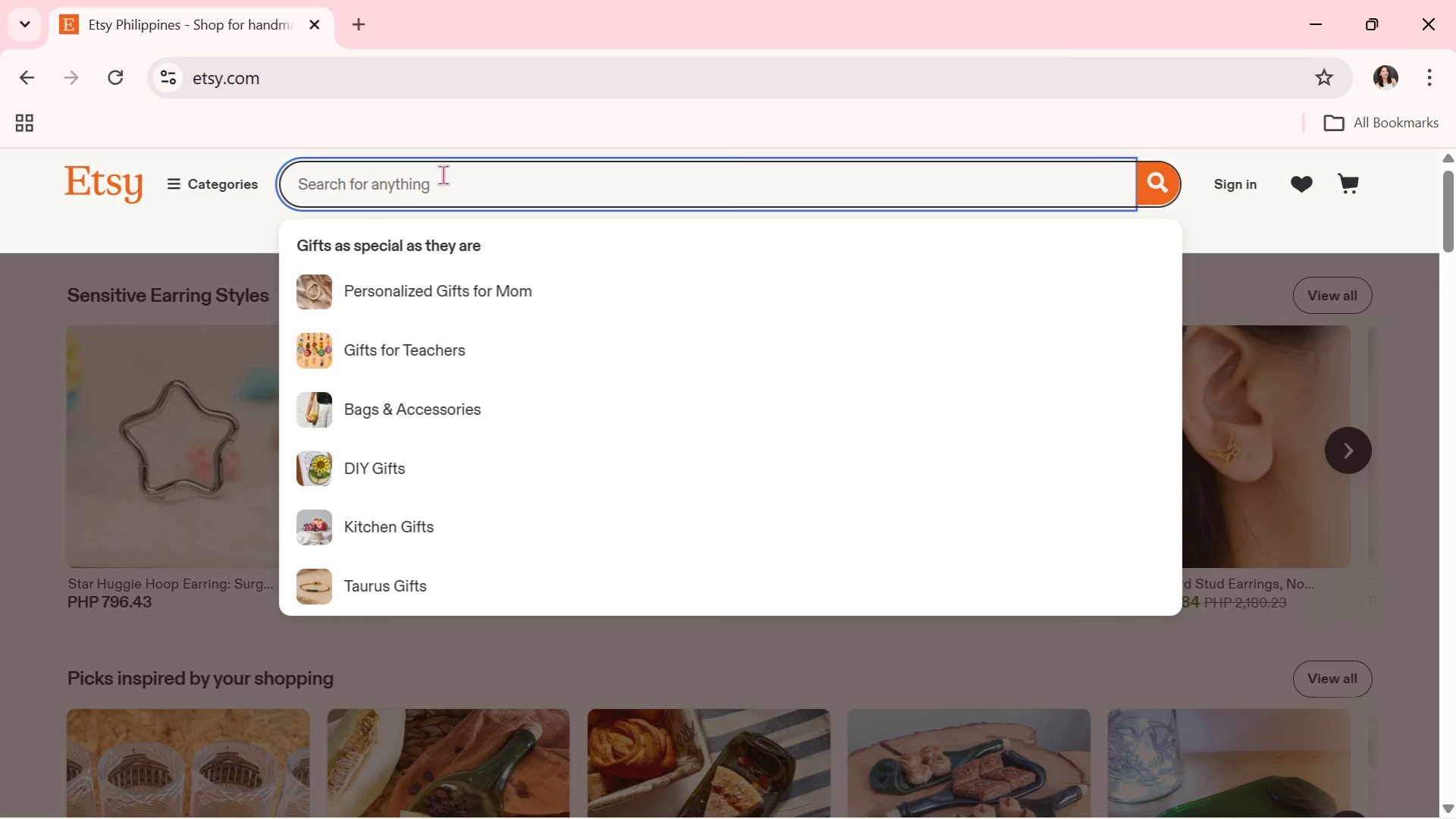 
key(Control+V)
 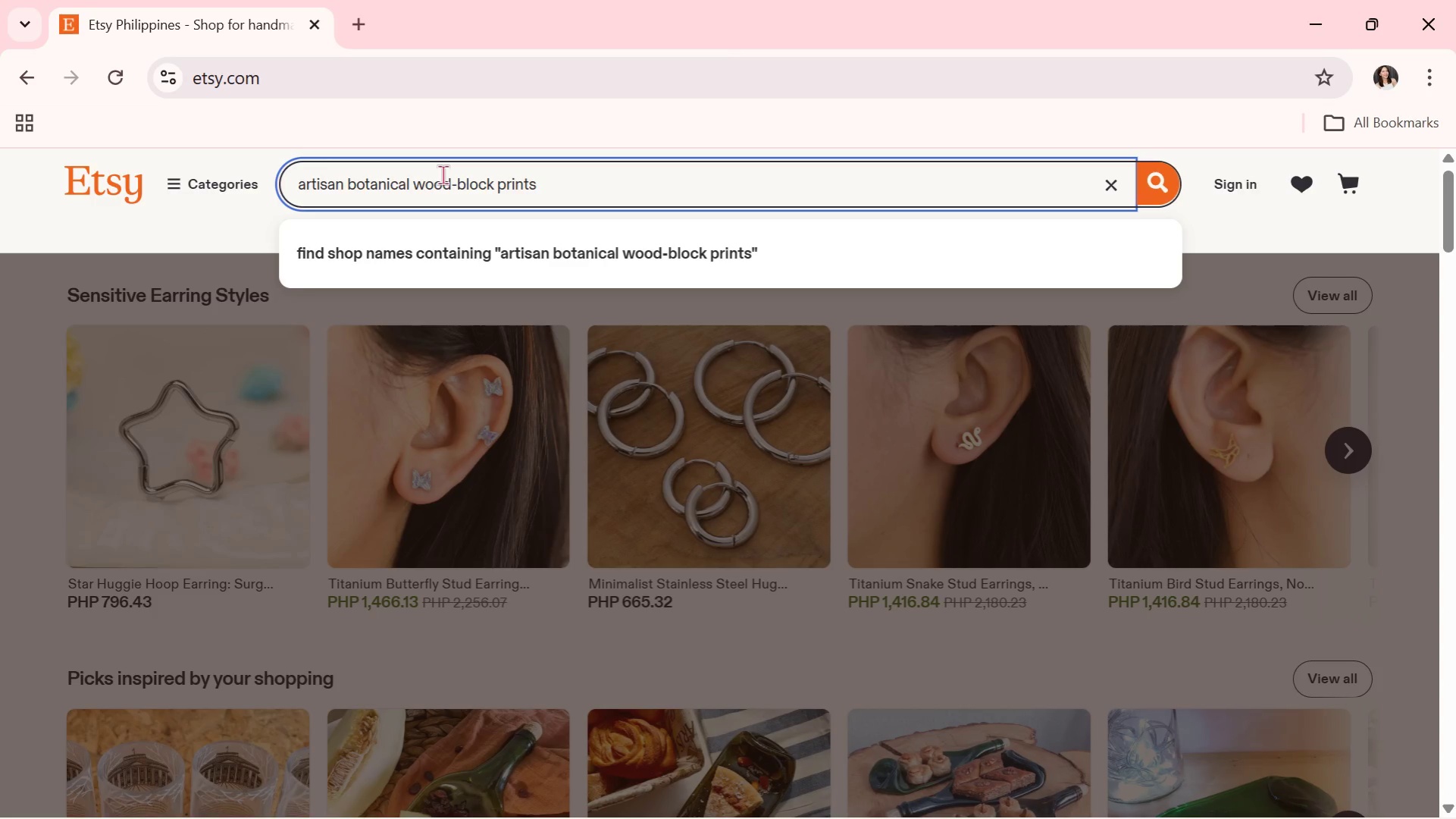 
key(Enter)
 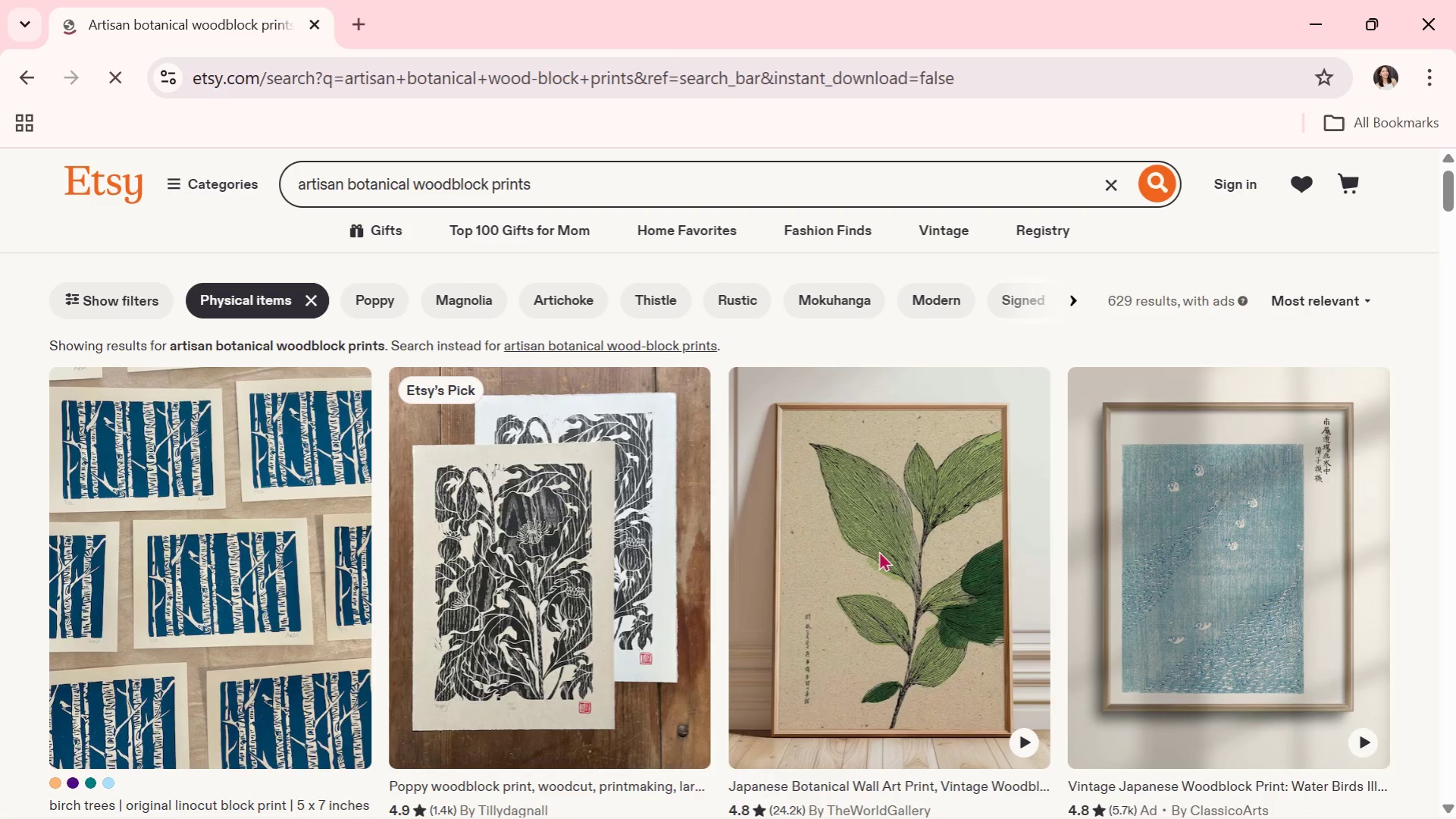 
wait(5.05)
 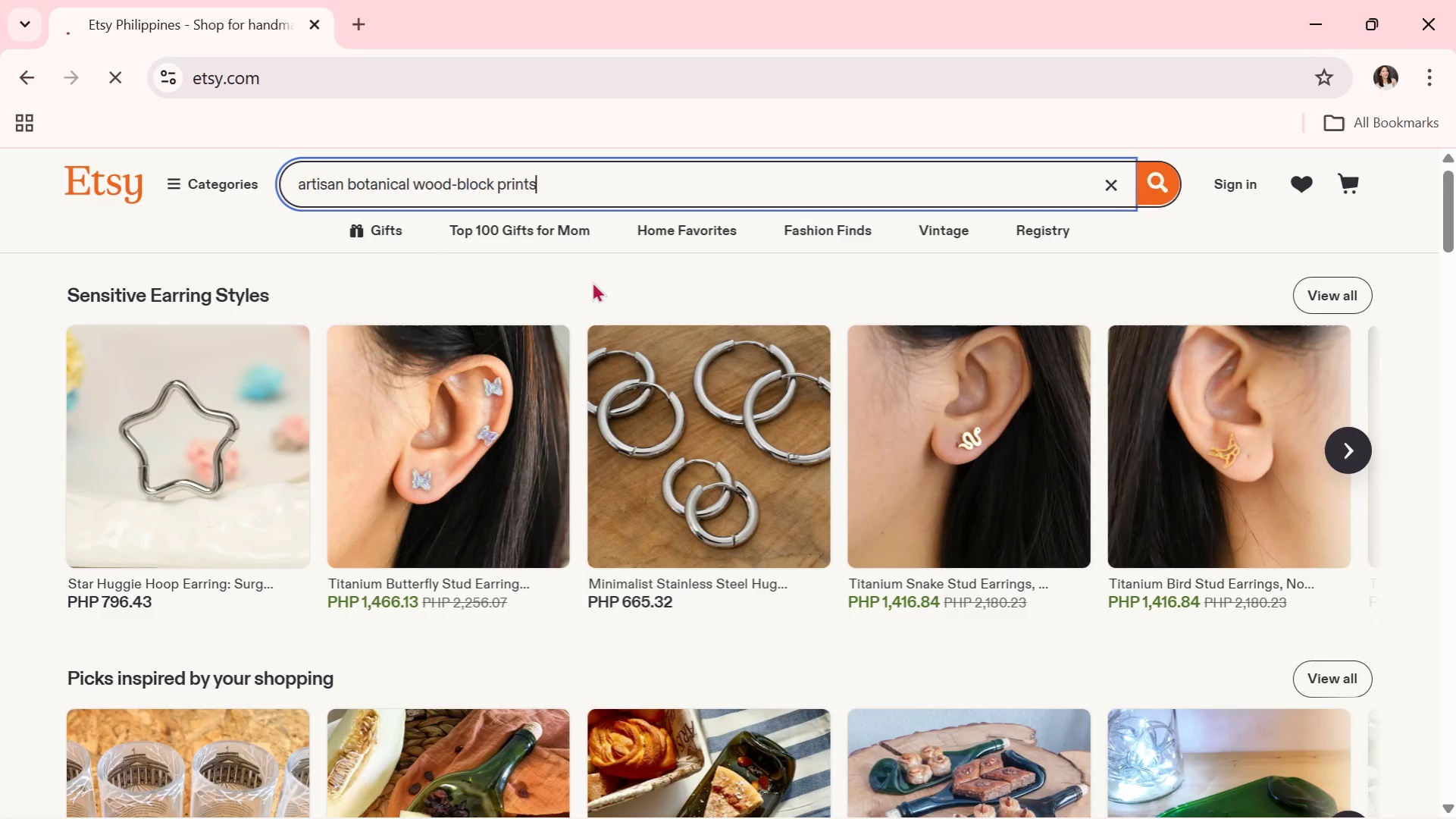 
key(Alt+Tab)